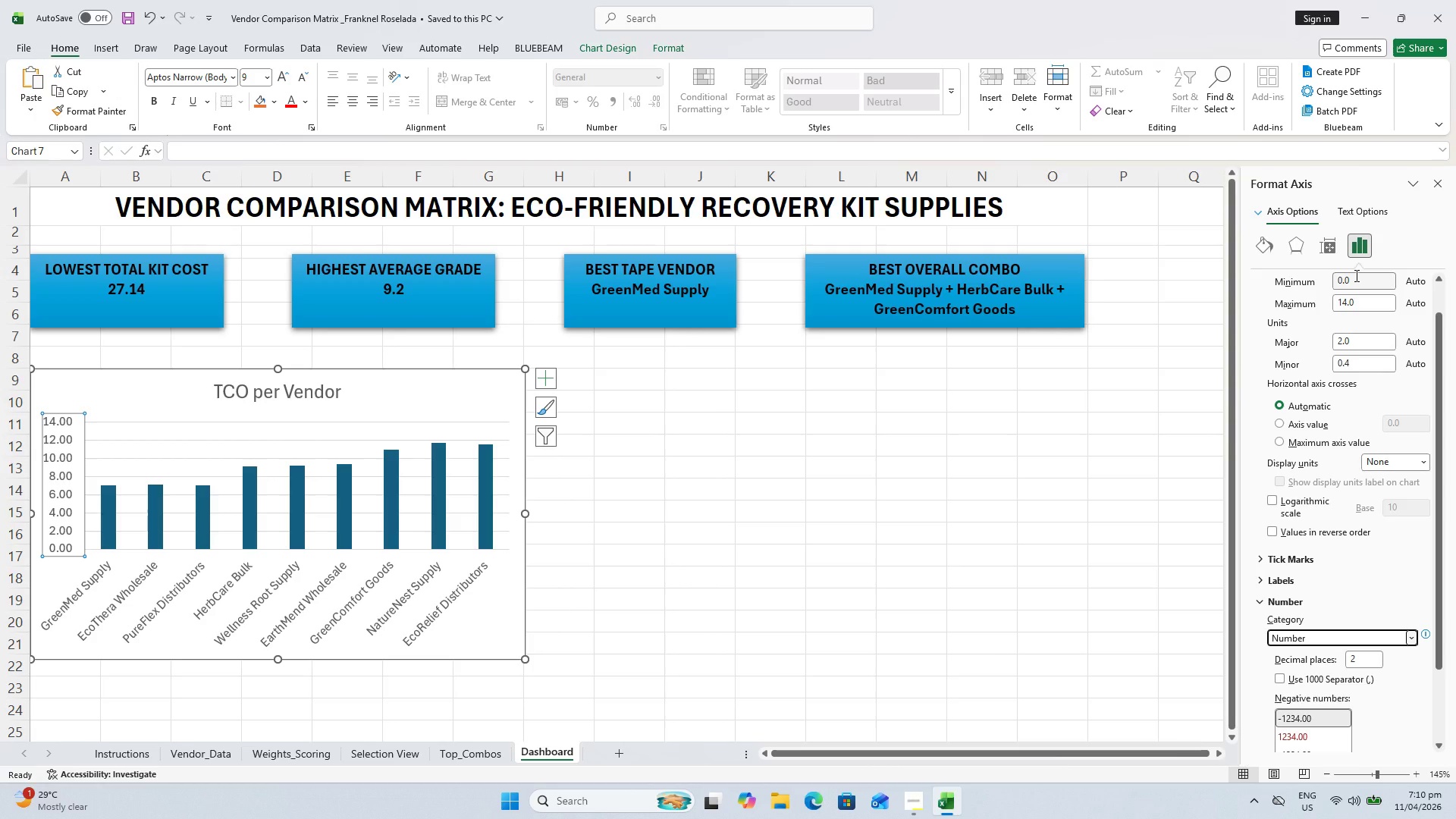 
left_click([1439, 185])
 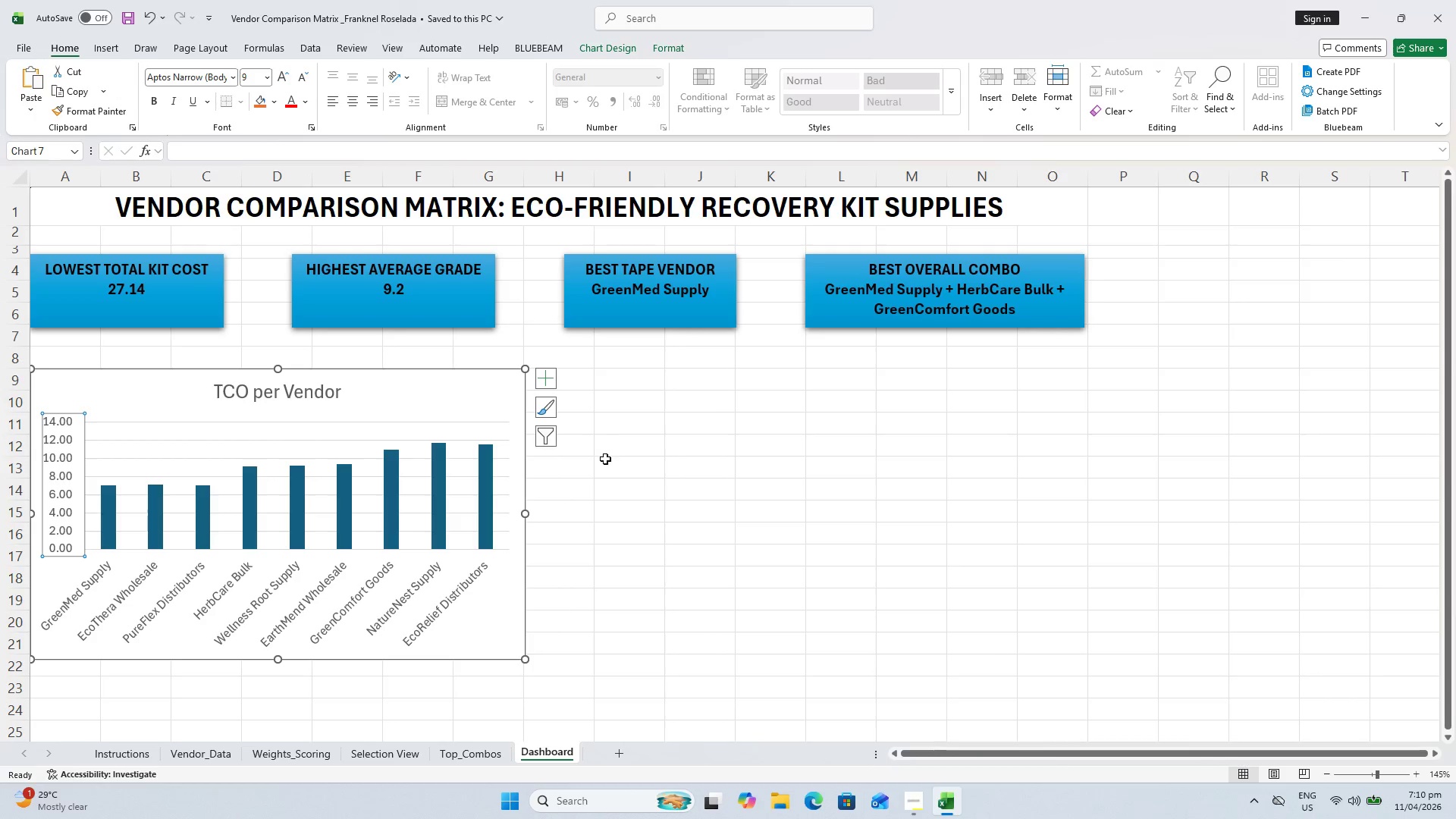 
wait(9.45)
 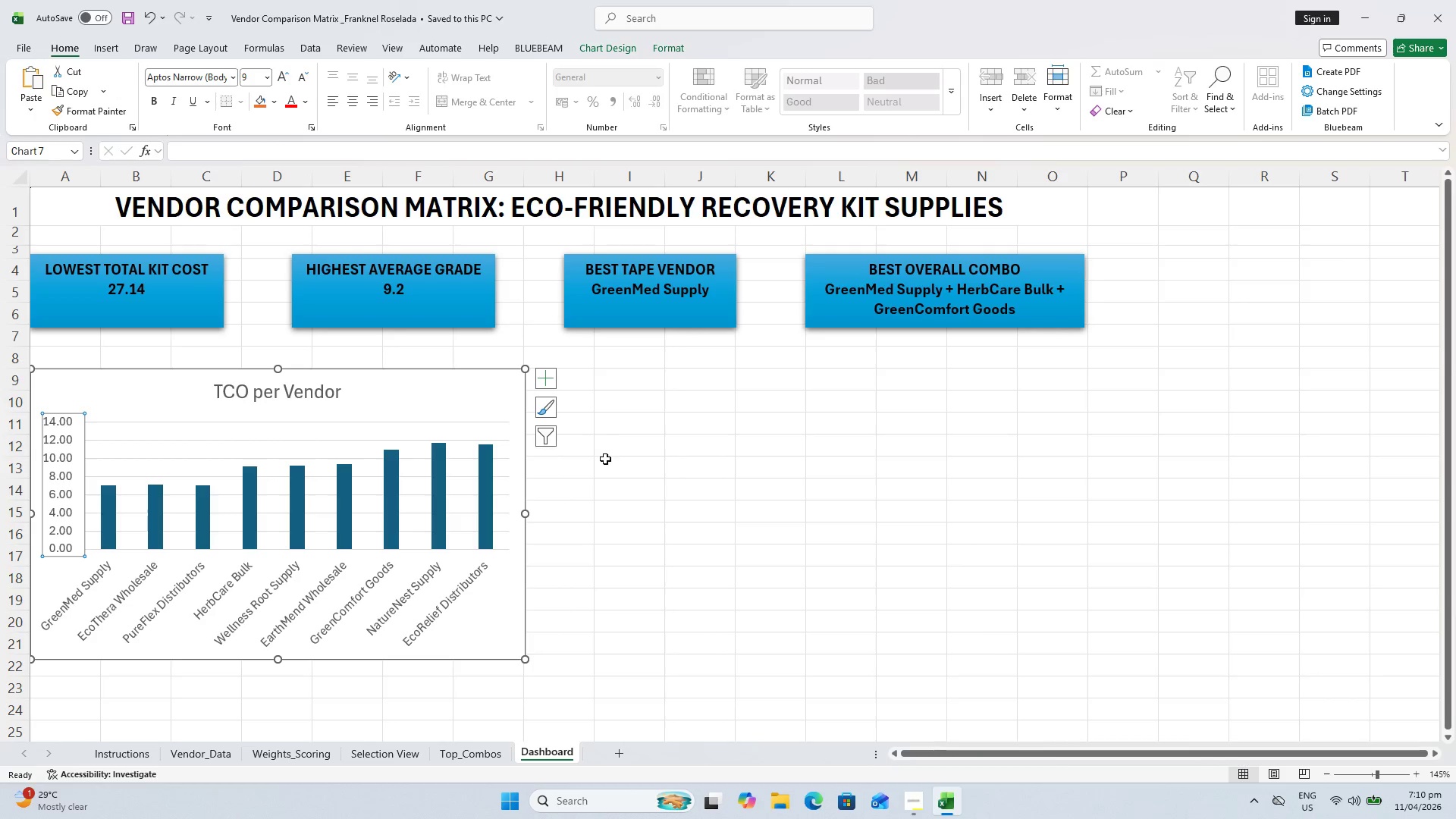 
left_click([544, 372])
 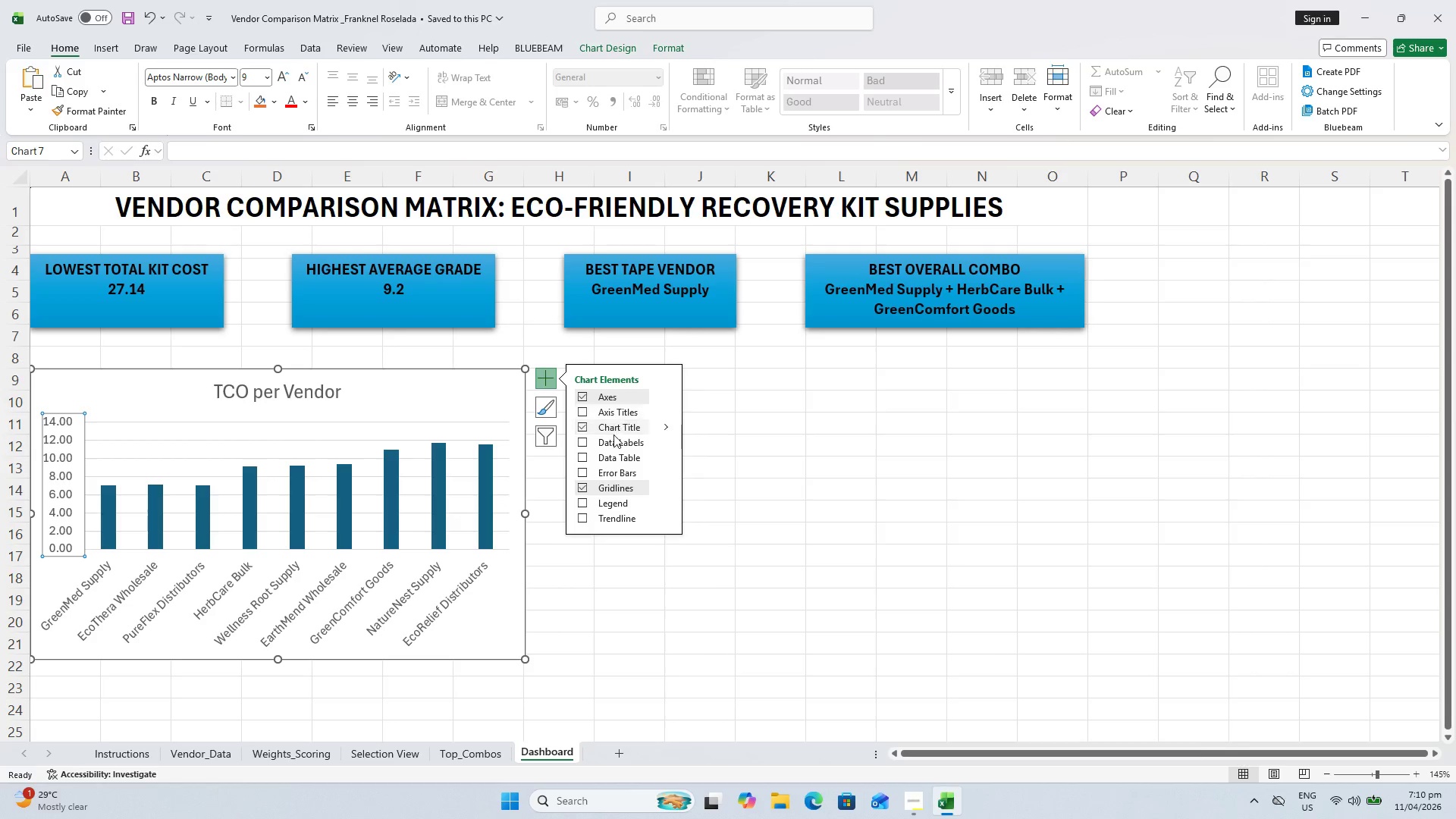 
wait(5.33)
 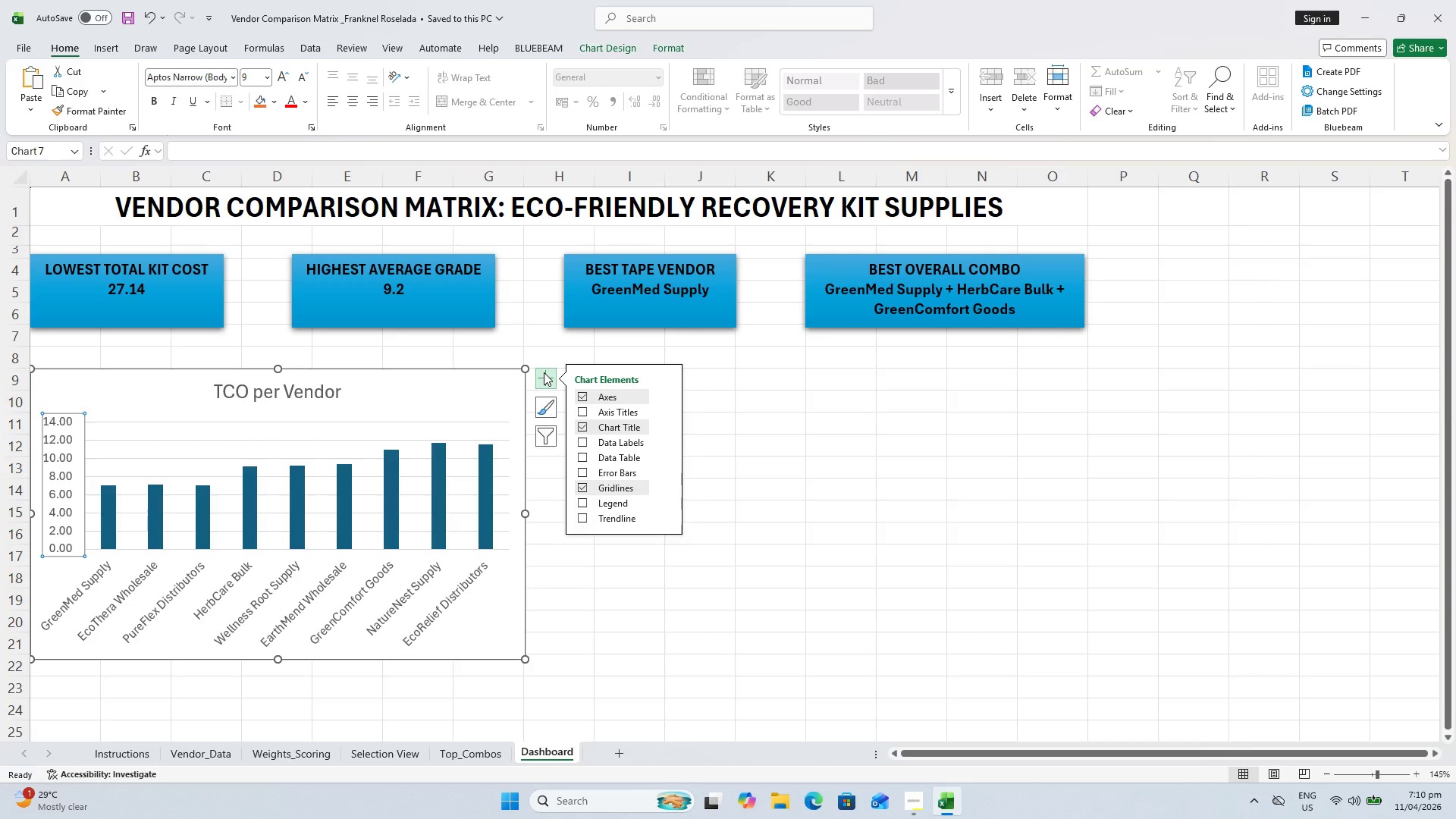 
left_click([586, 445])